 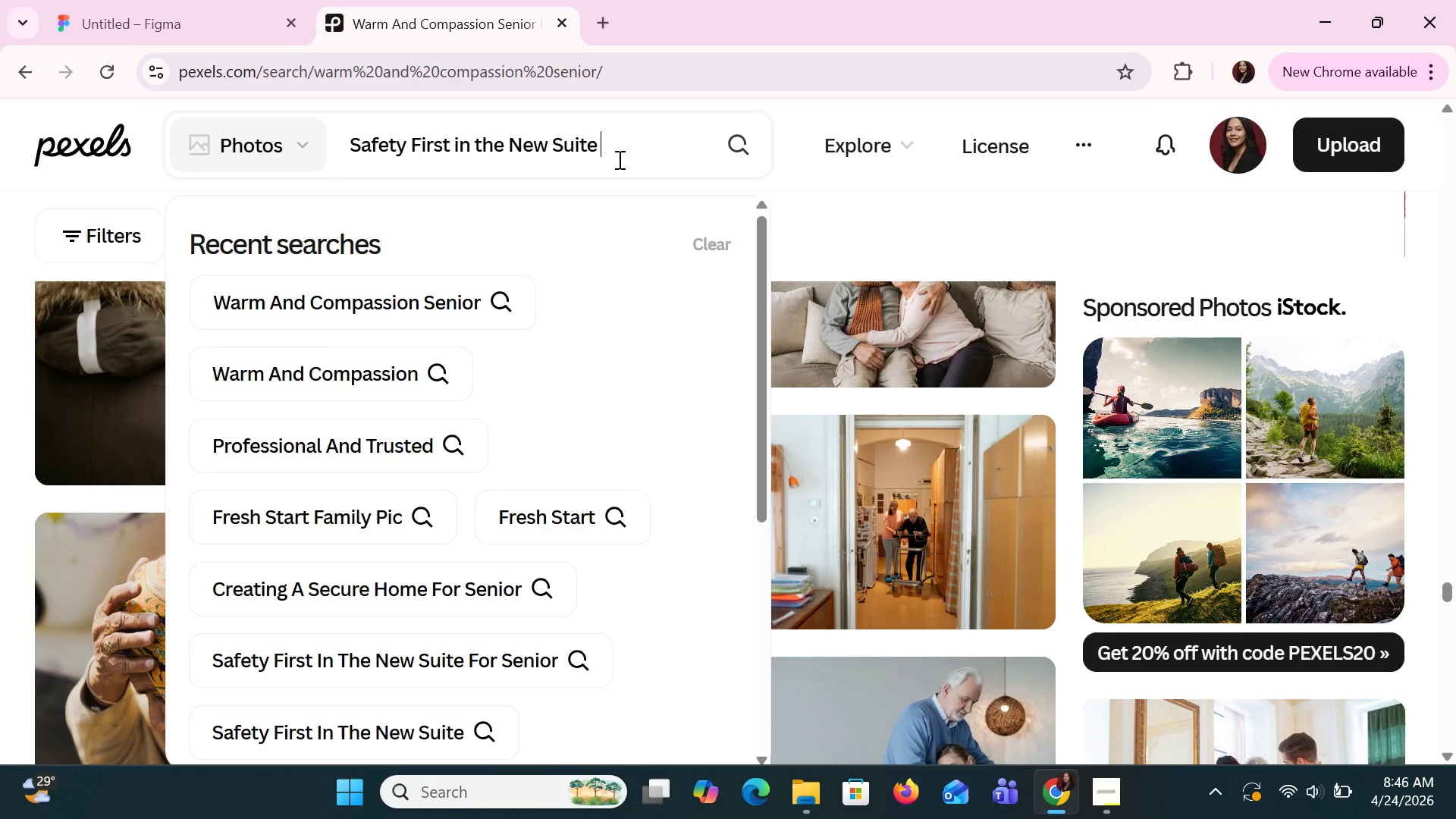 
key(Control+ControlLeft)
 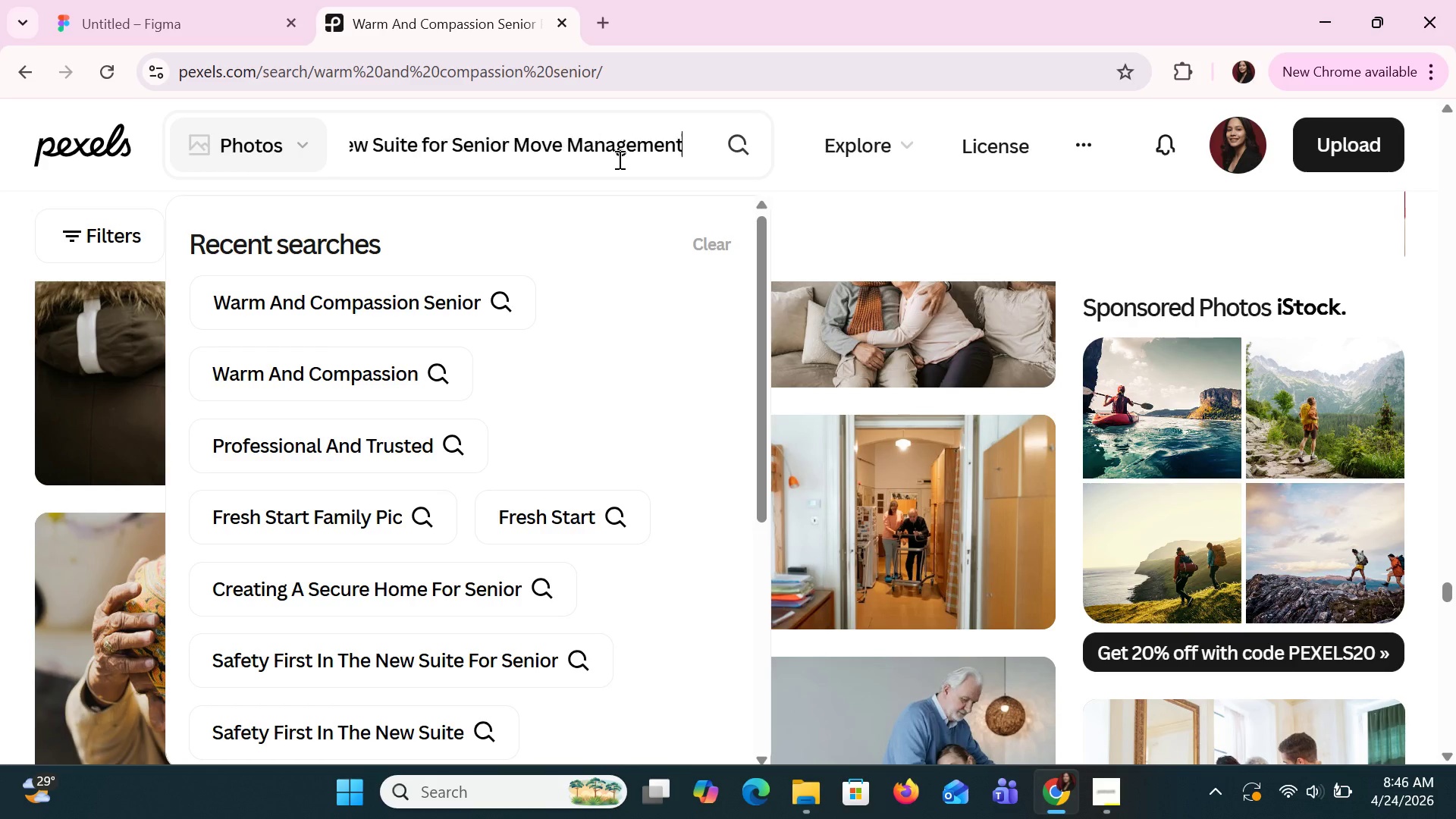 
key(Control+V)
 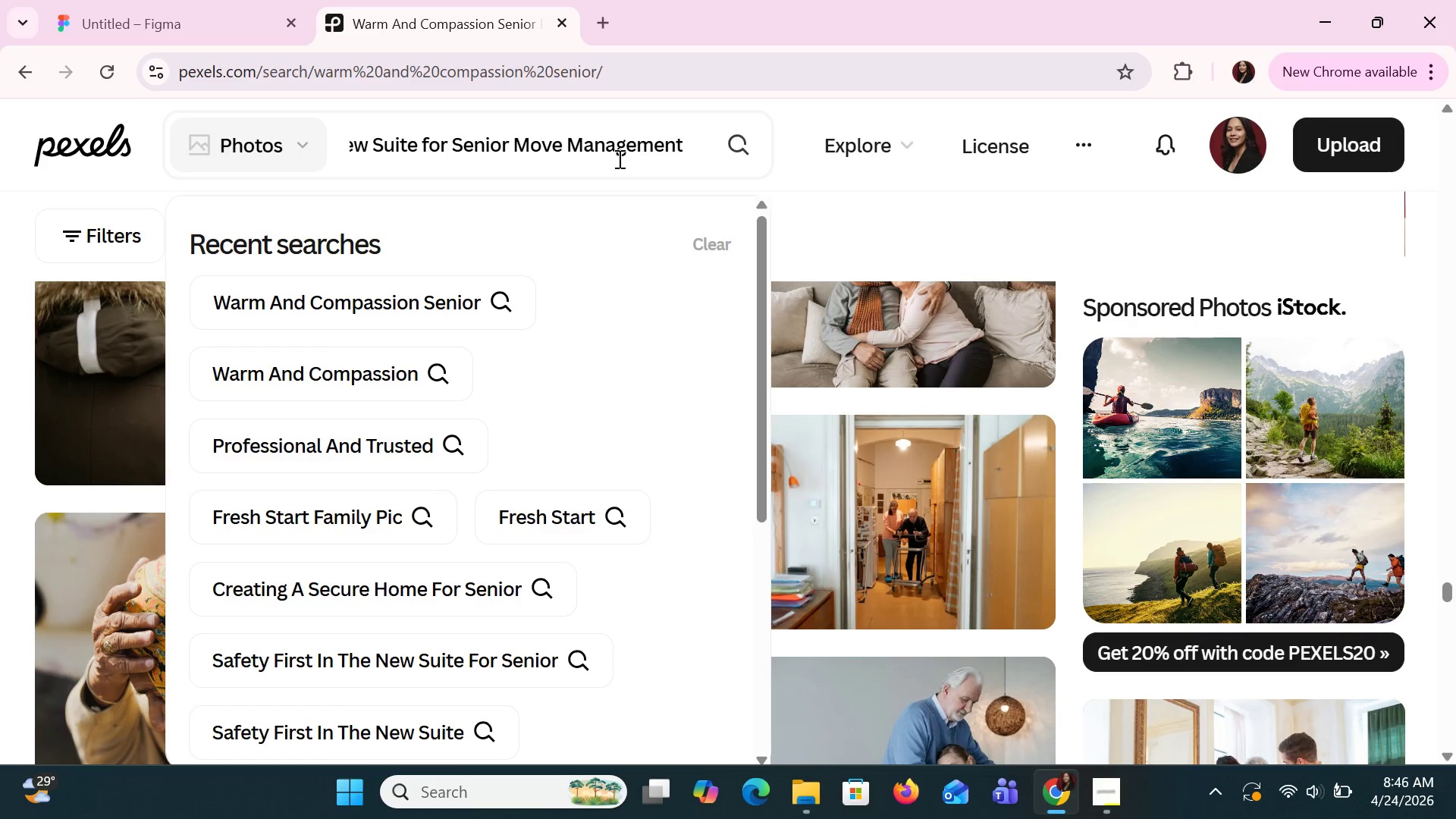 
key(Enter)
 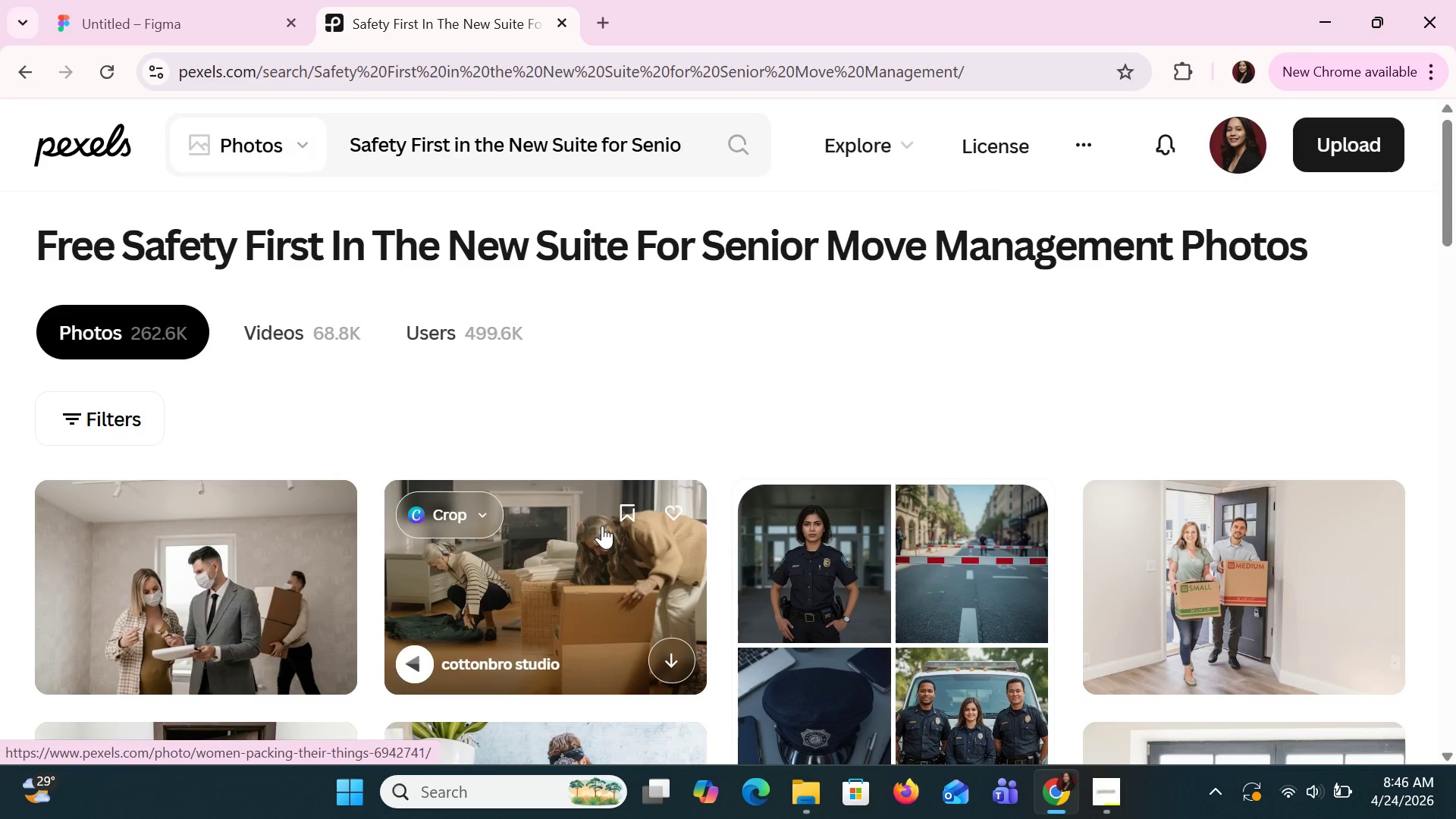 
wait(7.52)
 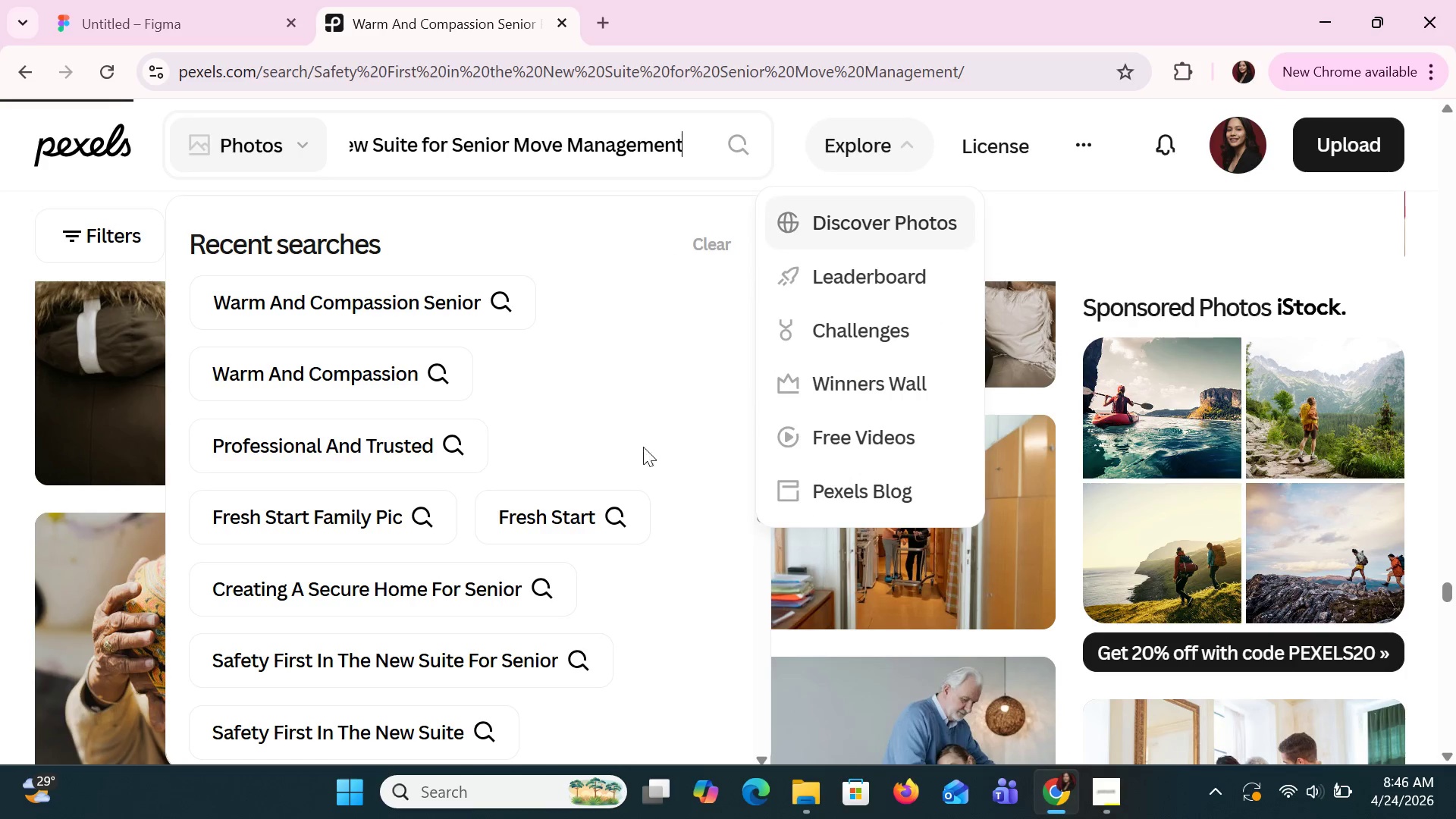 
scroll: coordinate [809, 514], scroll_direction: none, amount: 0.0
 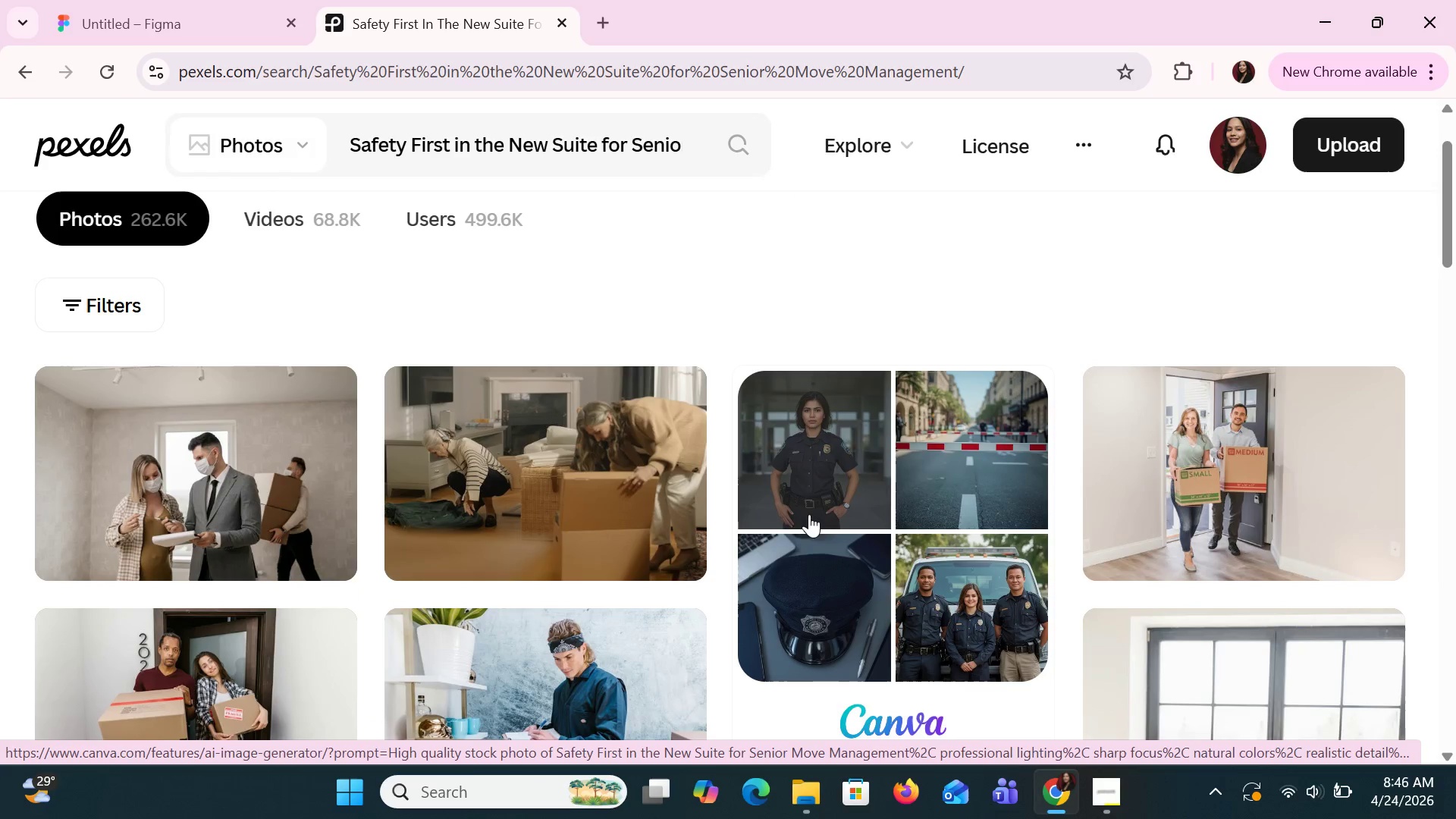 
scroll: coordinate [809, 514], scroll_direction: down, amount: 5.0
 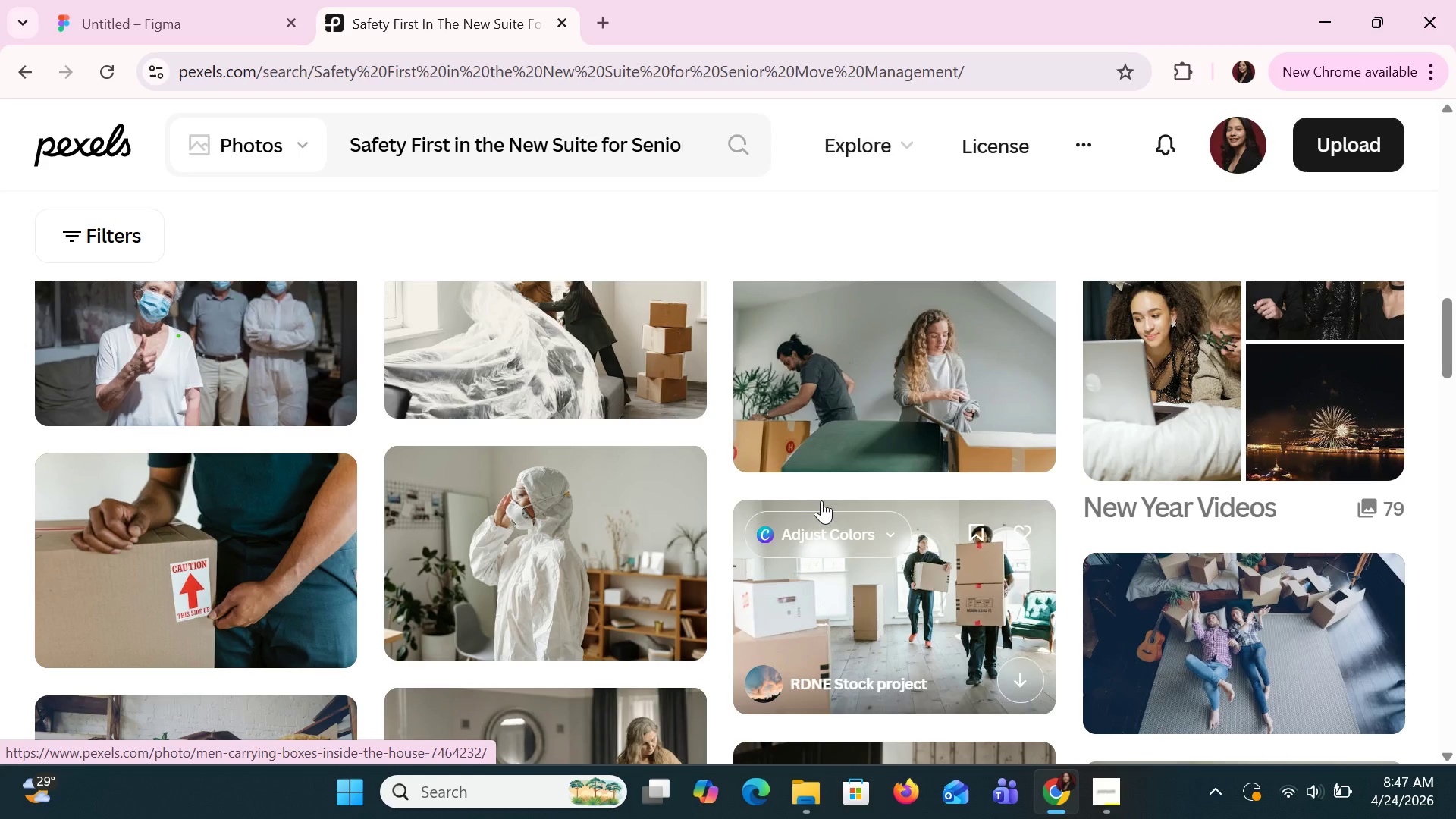 
wait(24.59)
 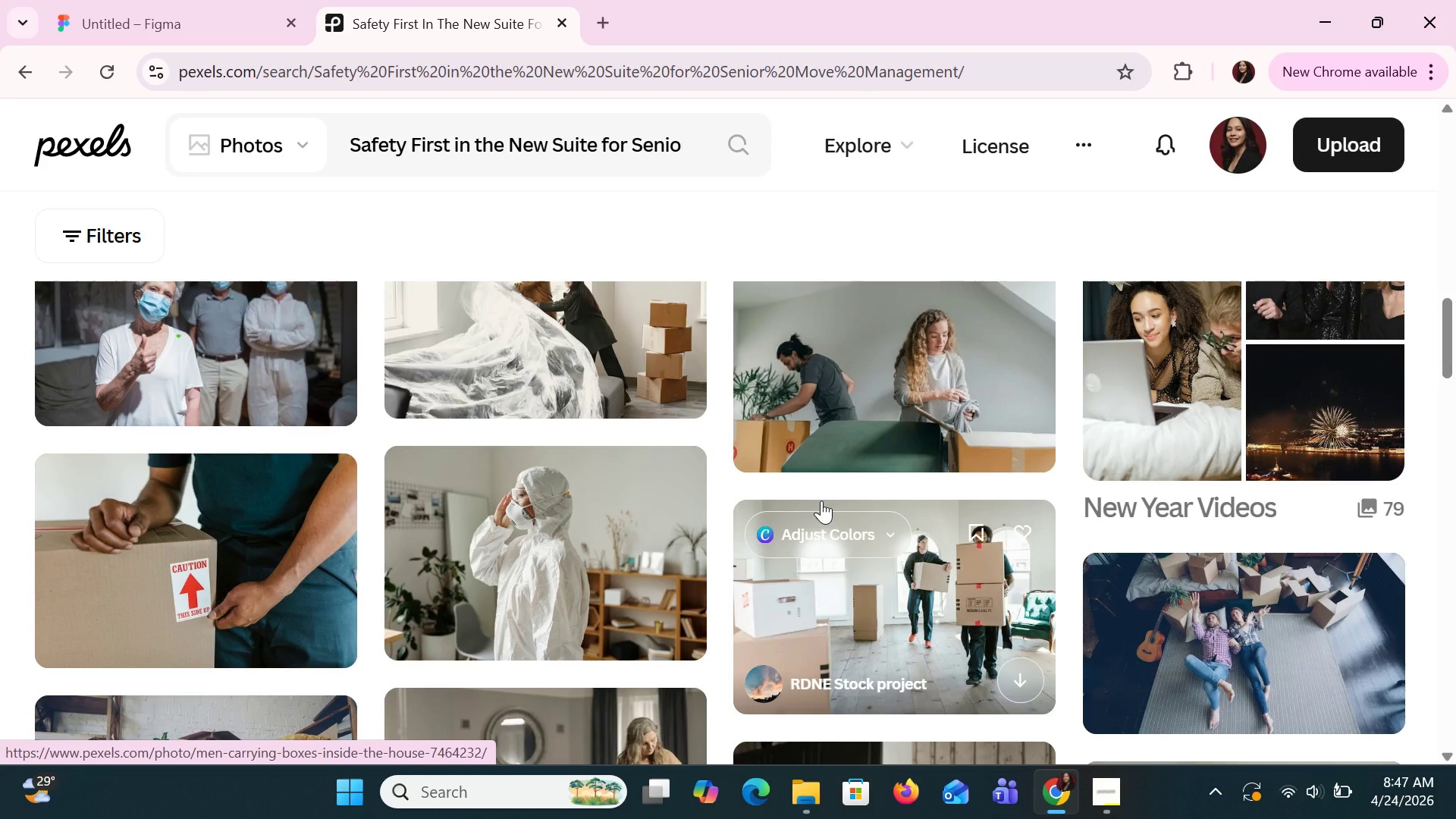 
mouse_move([796, 553])
 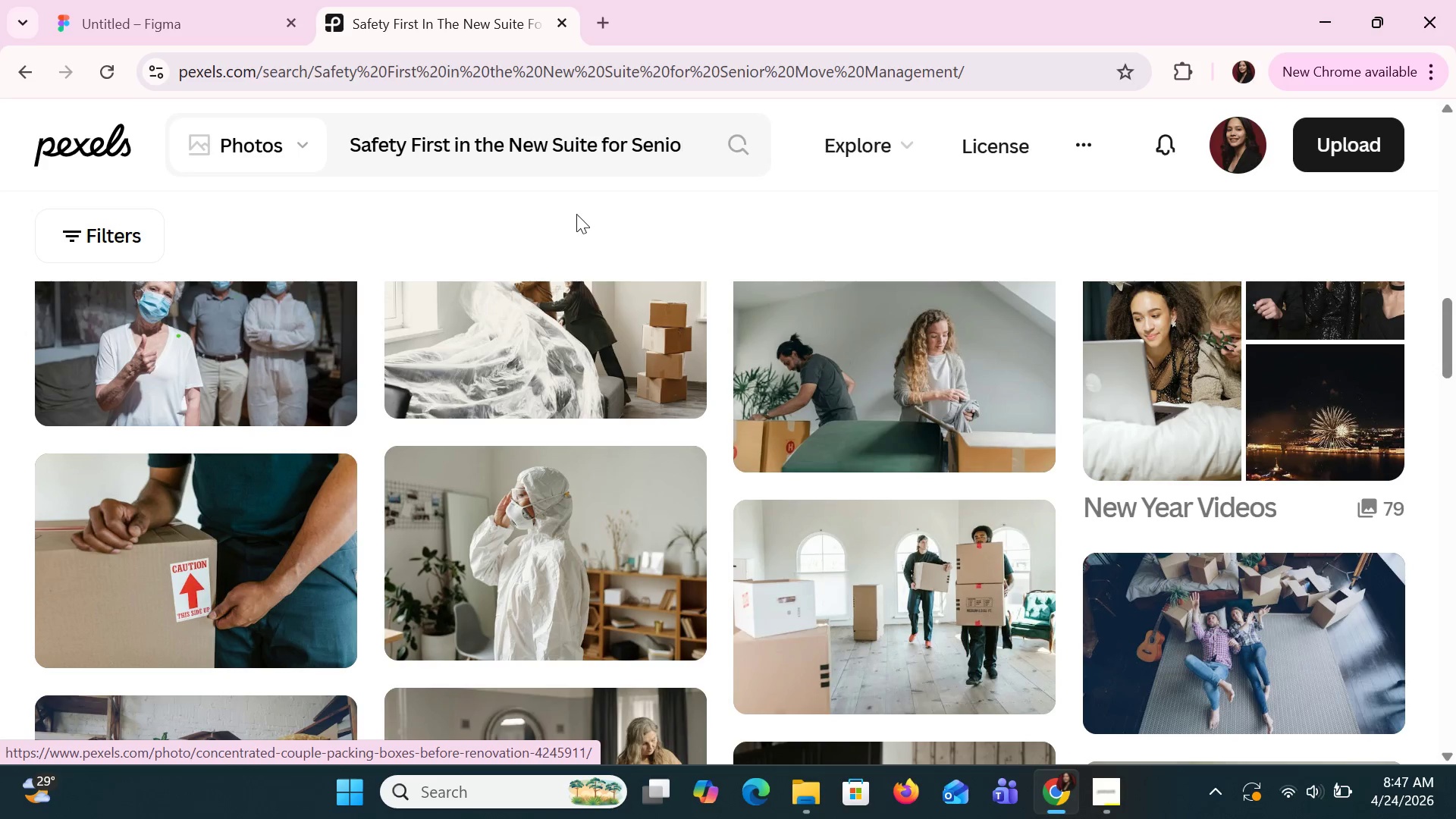 
left_click([620, 158])
 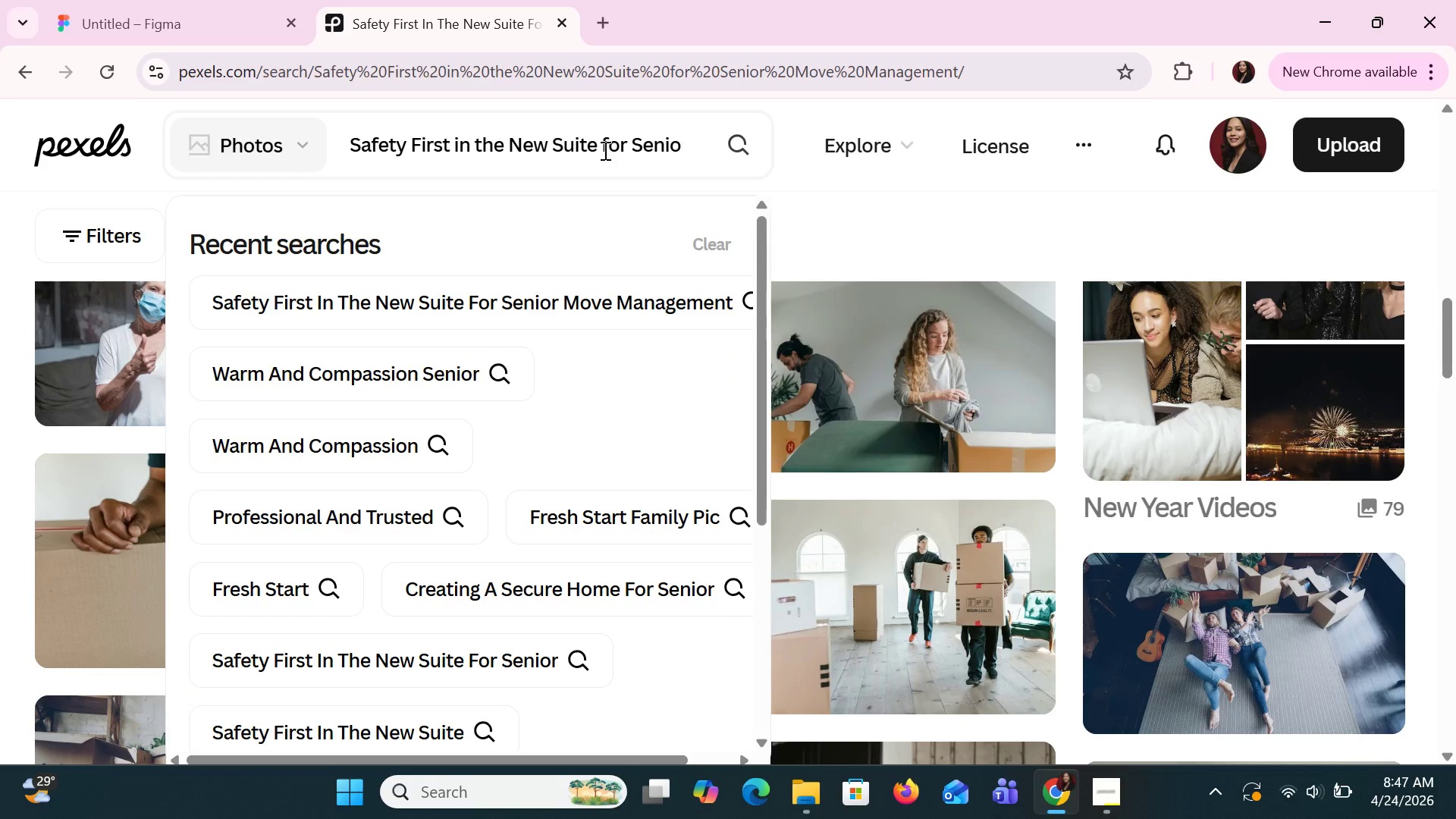 
double_click([604, 148])
 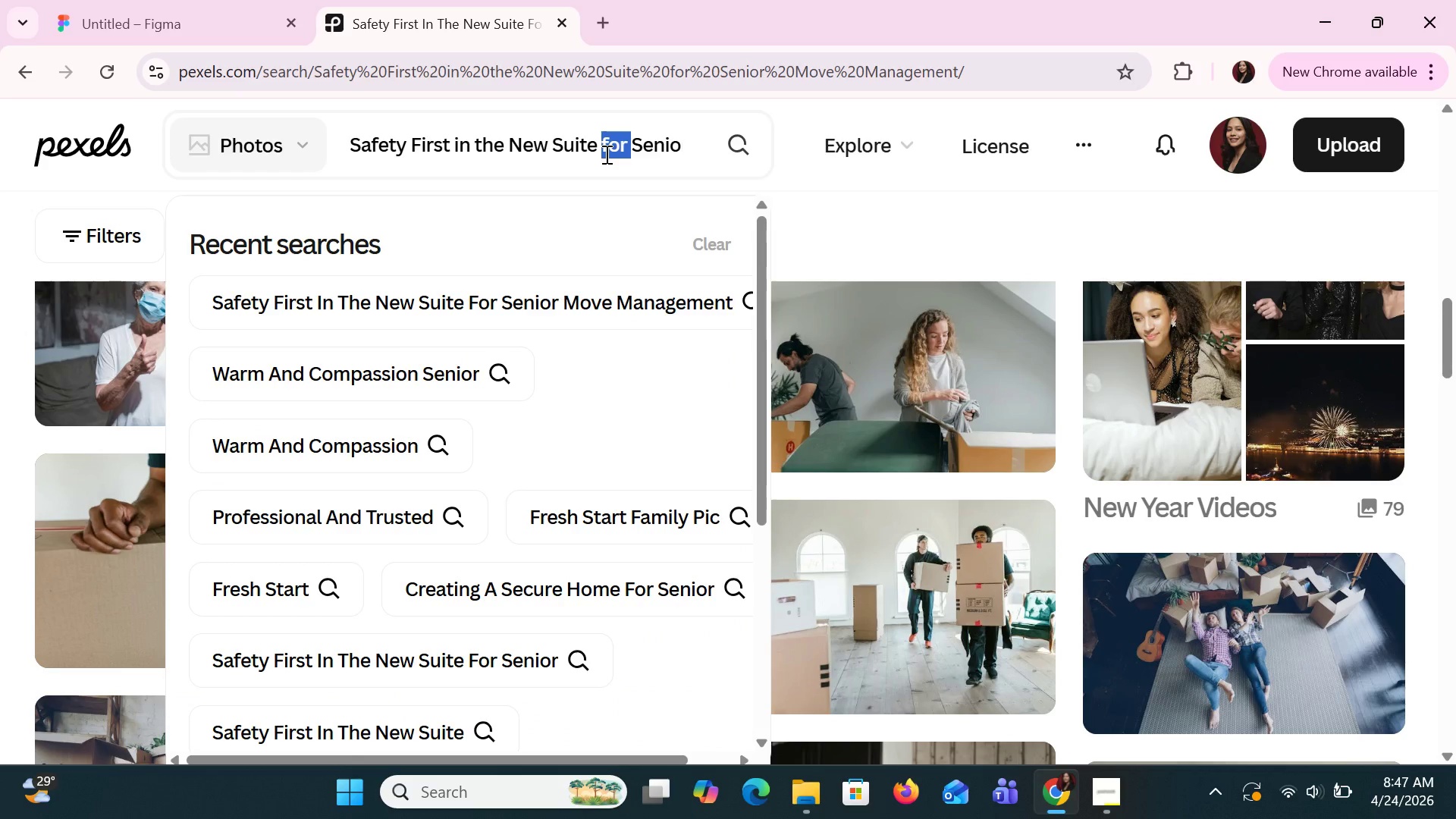 
key(Delete)
 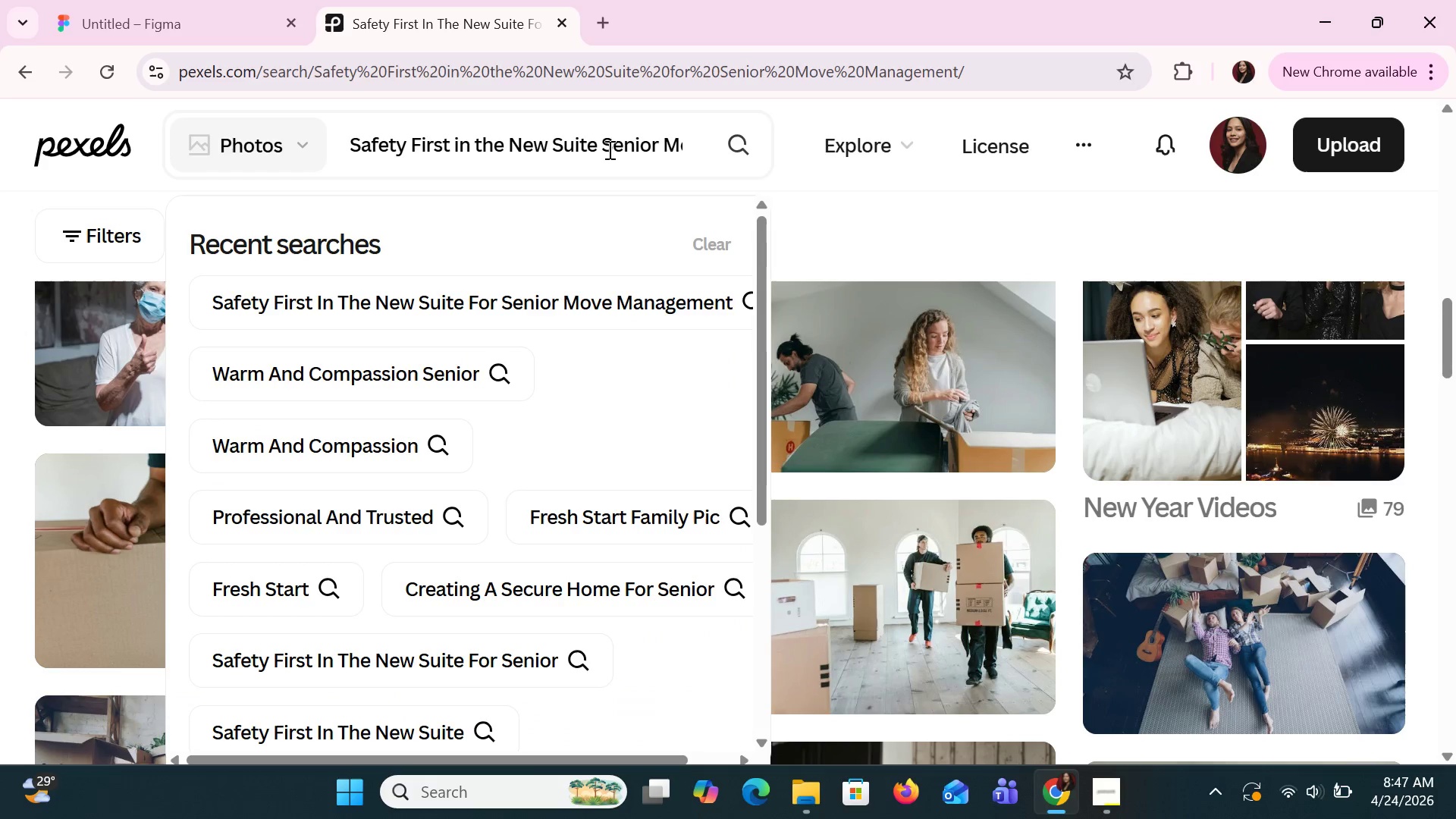 
left_click_drag(start_coordinate=[604, 147], to_coordinate=[729, 152])
 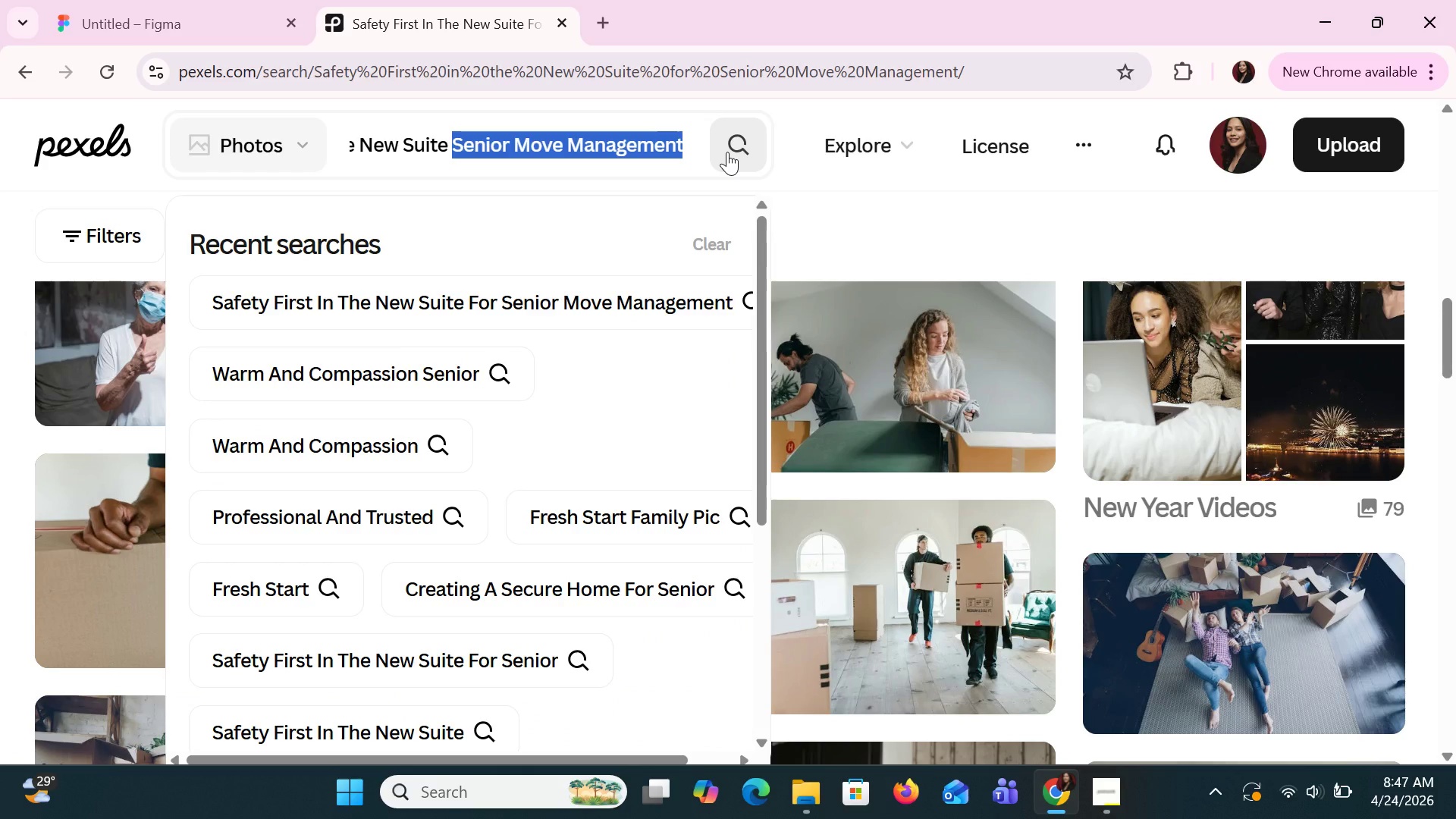 
key(Control+X)
 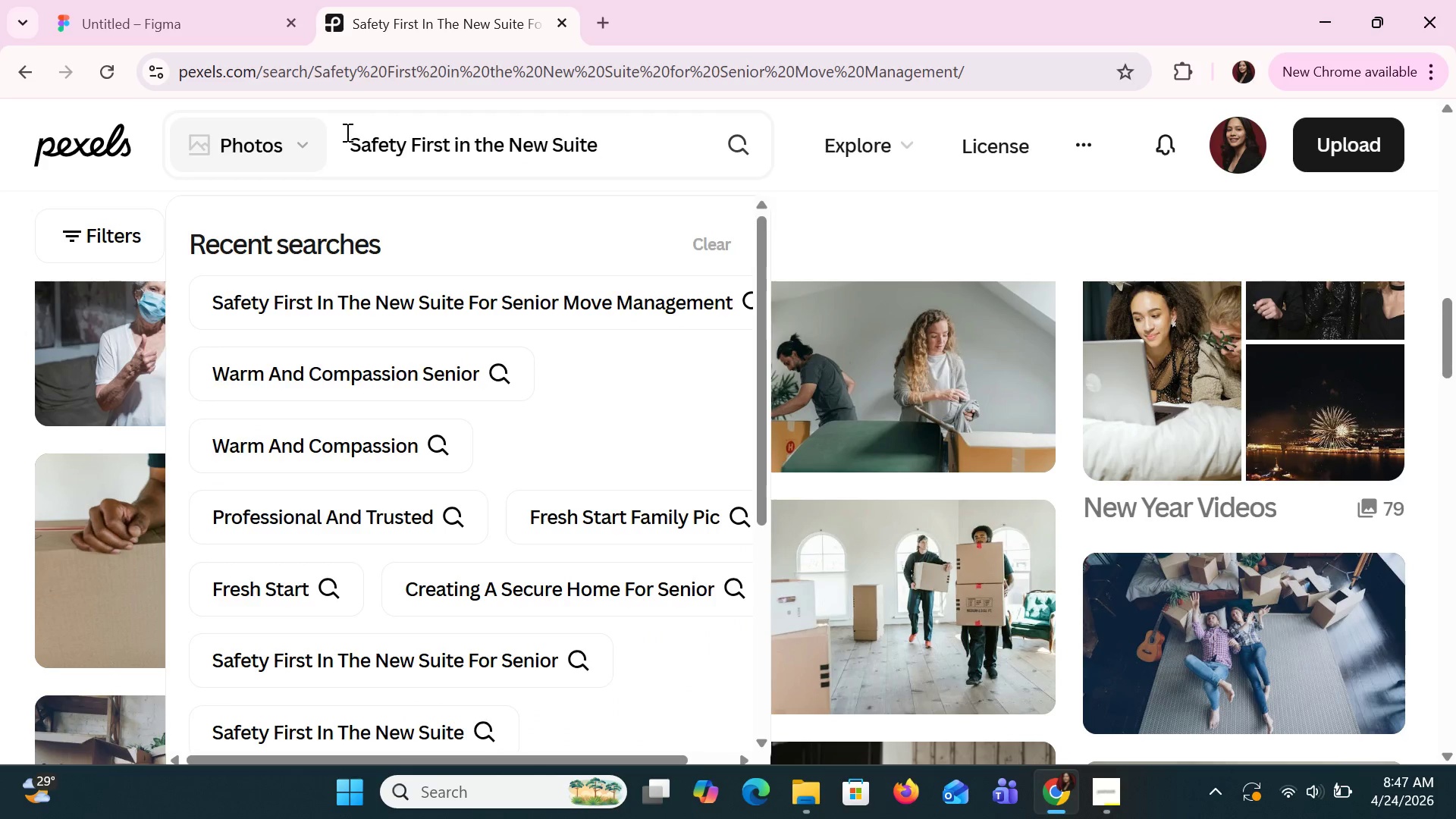 
left_click([339, 132])
 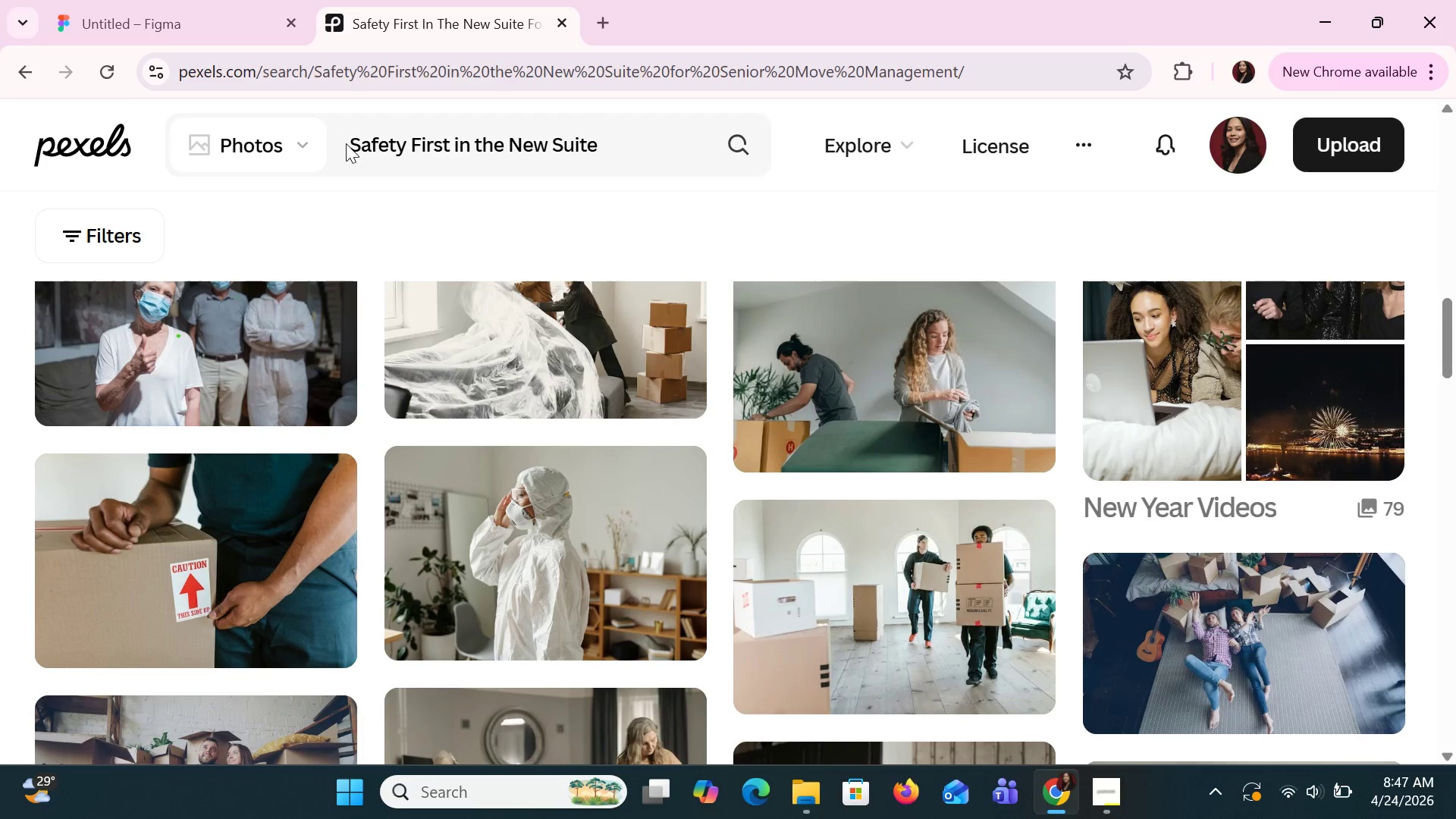 
left_click([353, 150])
 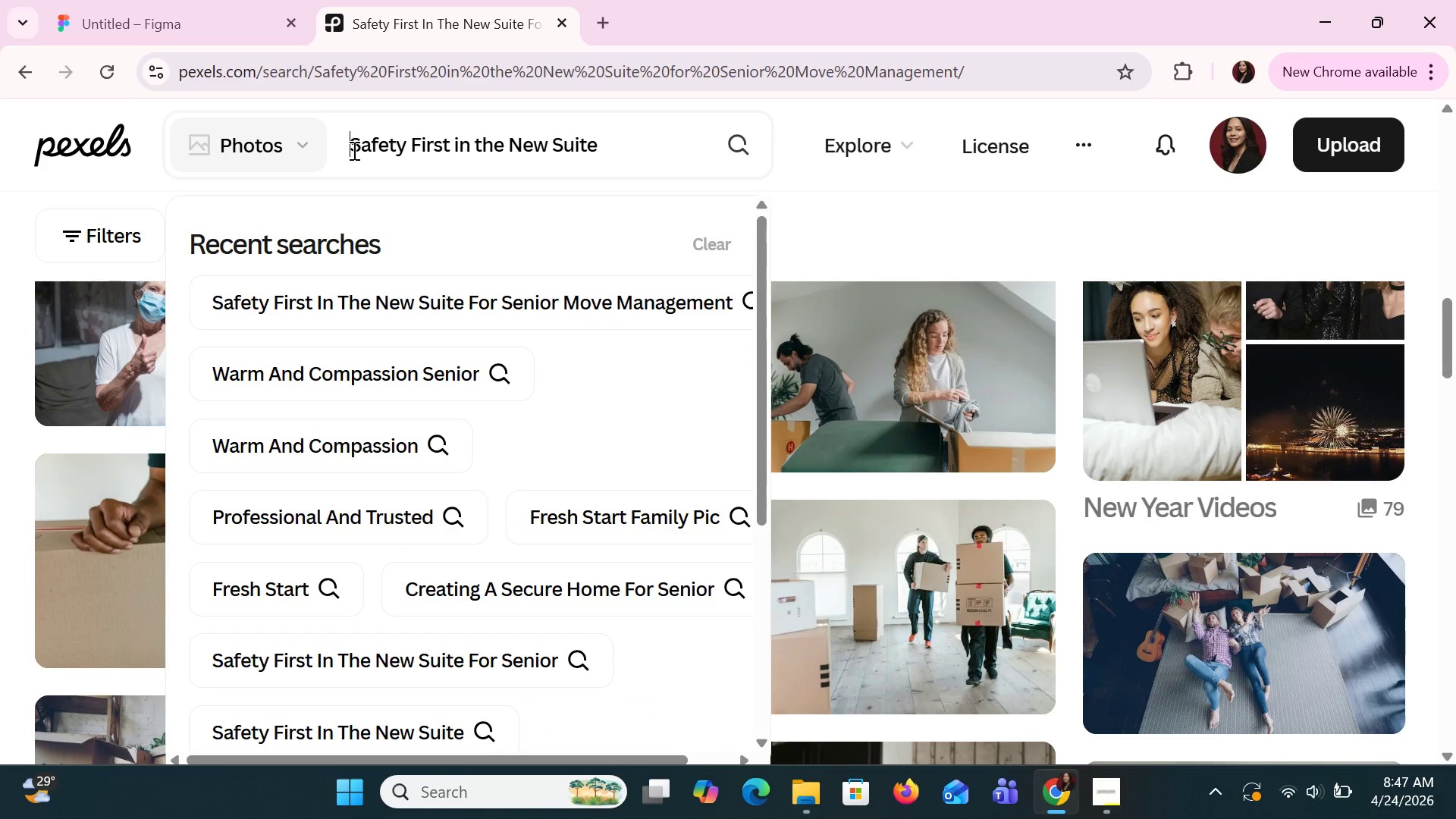 
key(Control+V)
 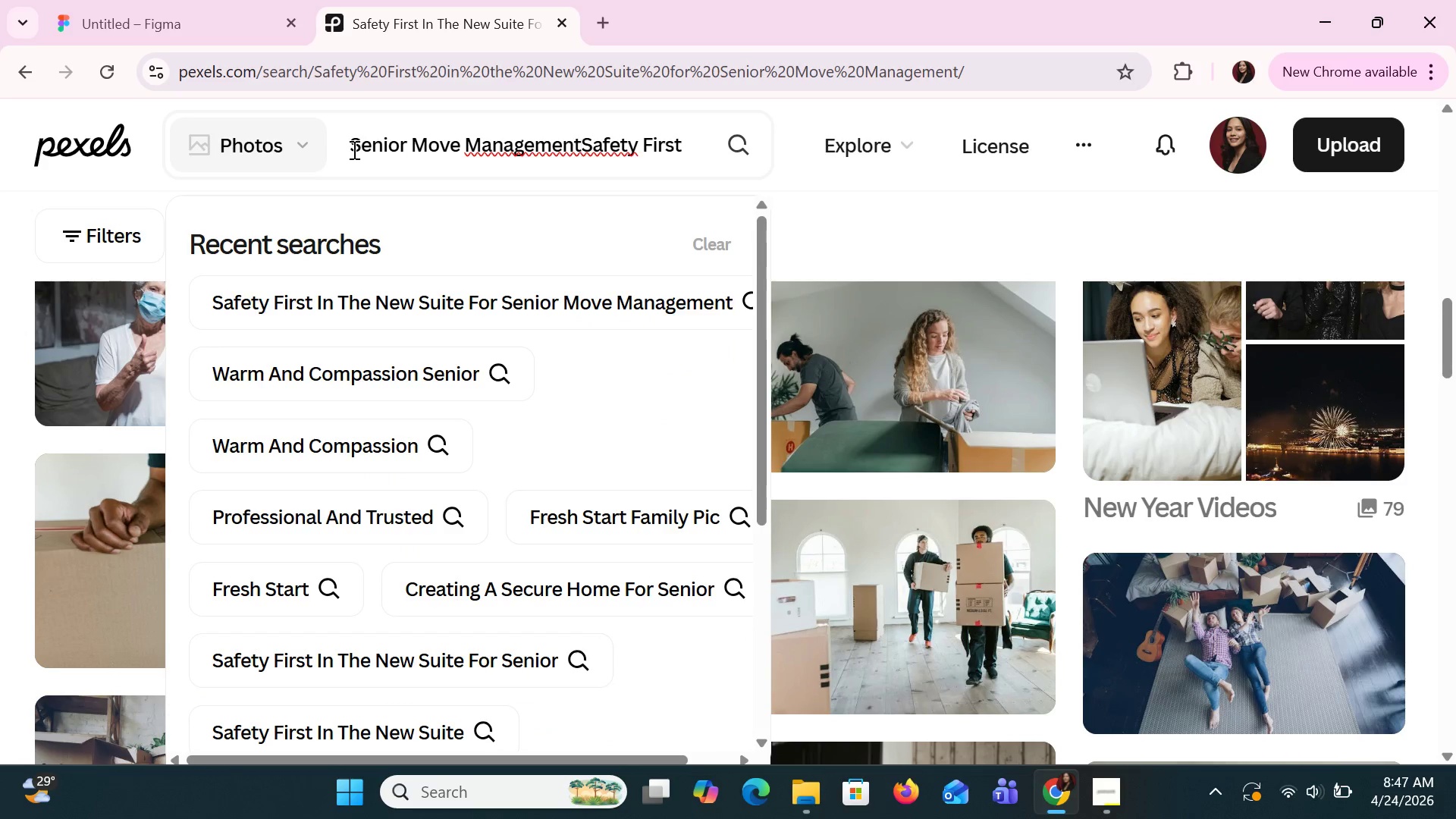 
key(Space)
 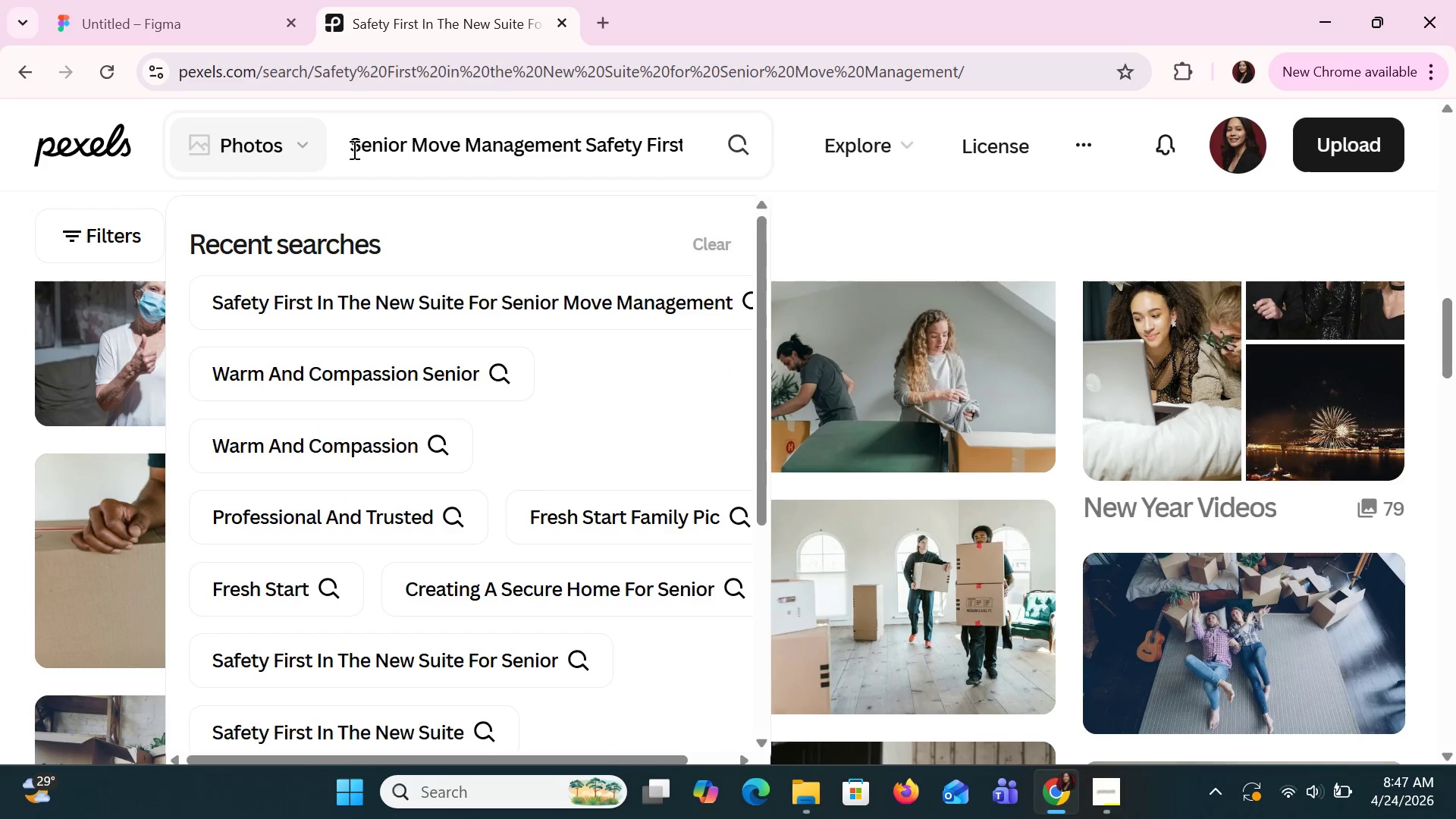 
key(Enter)
 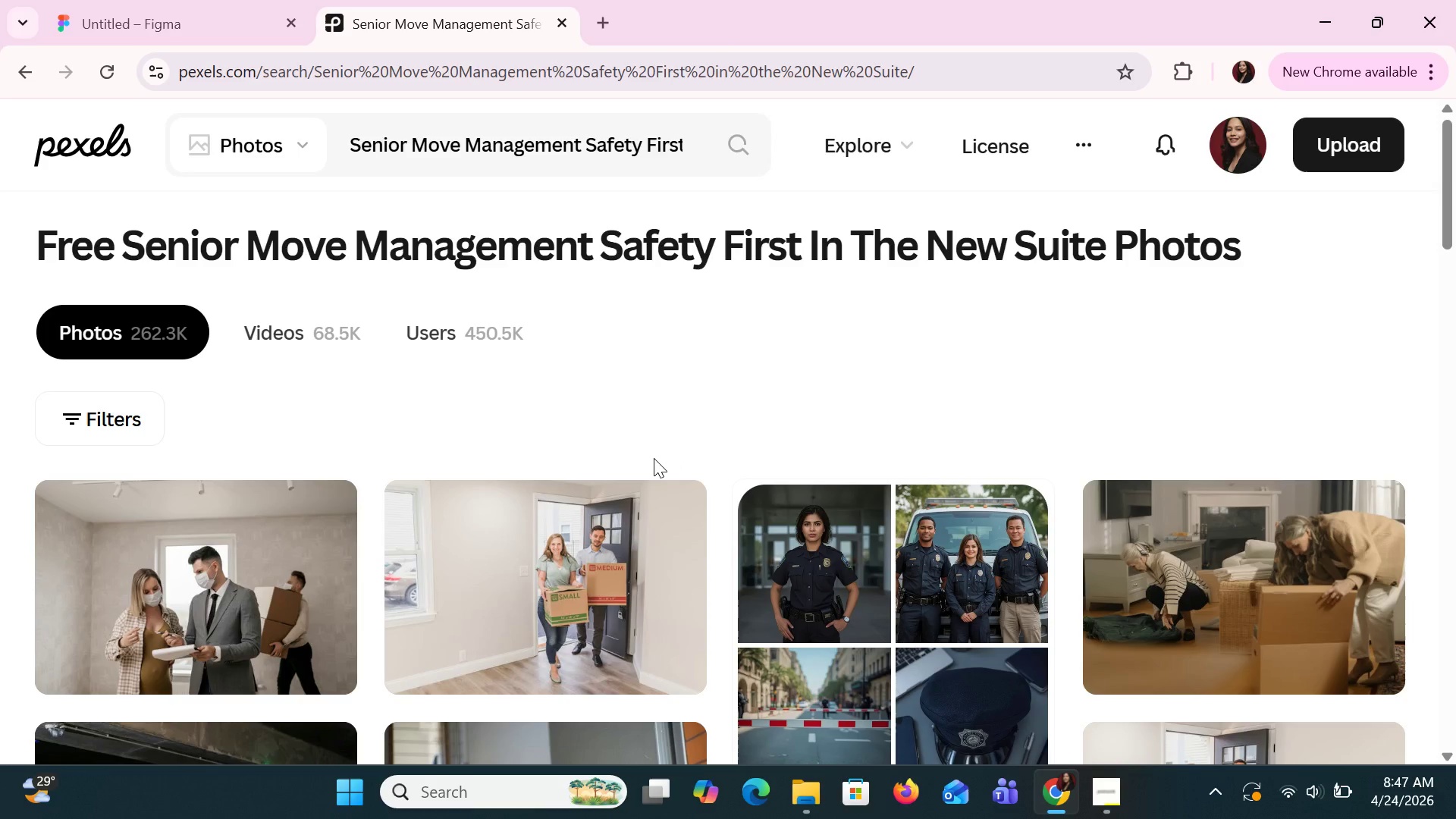 
wait(7.8)
 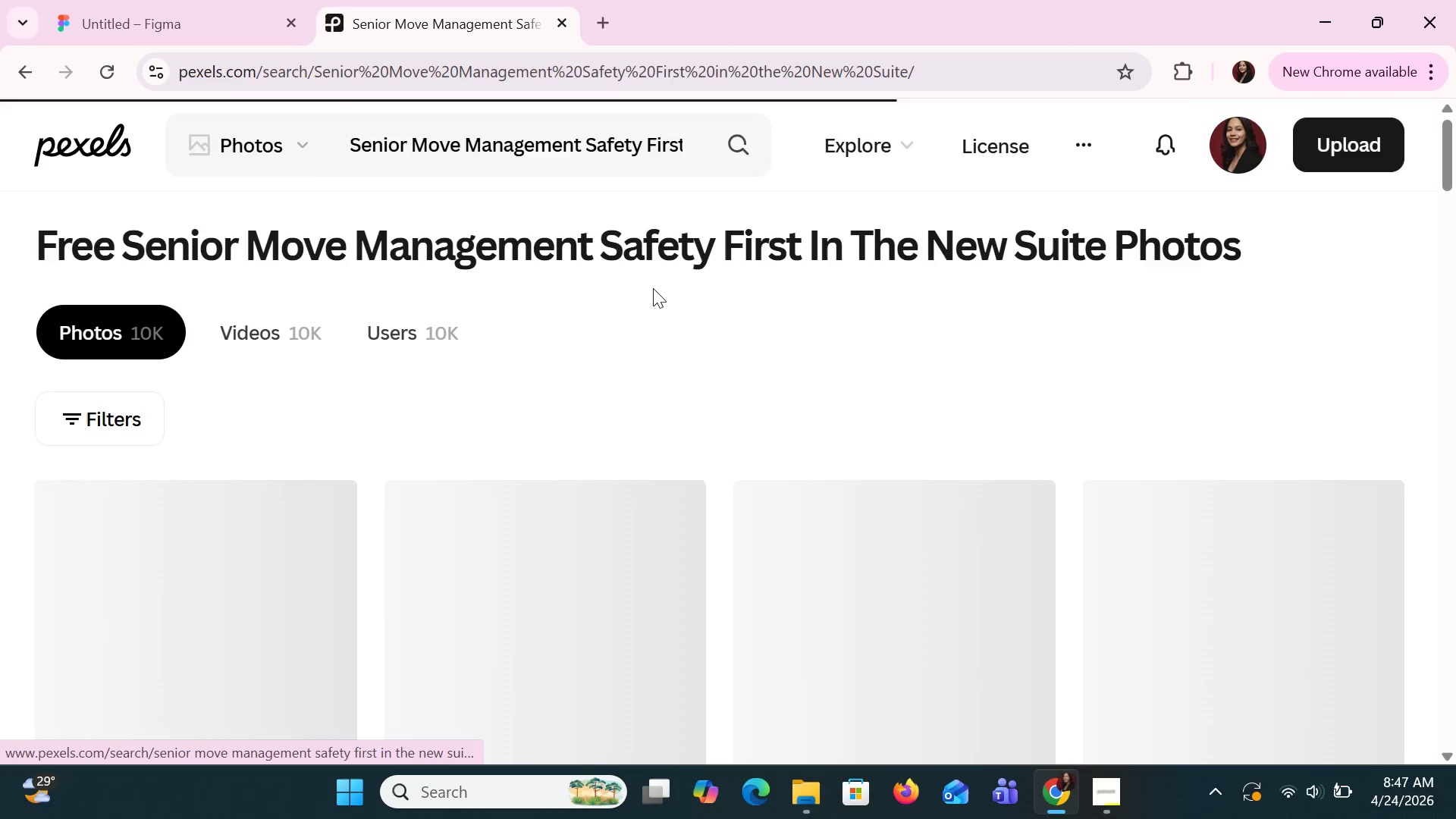 
scroll: coordinate [713, 560], scroll_direction: down, amount: 9.0
 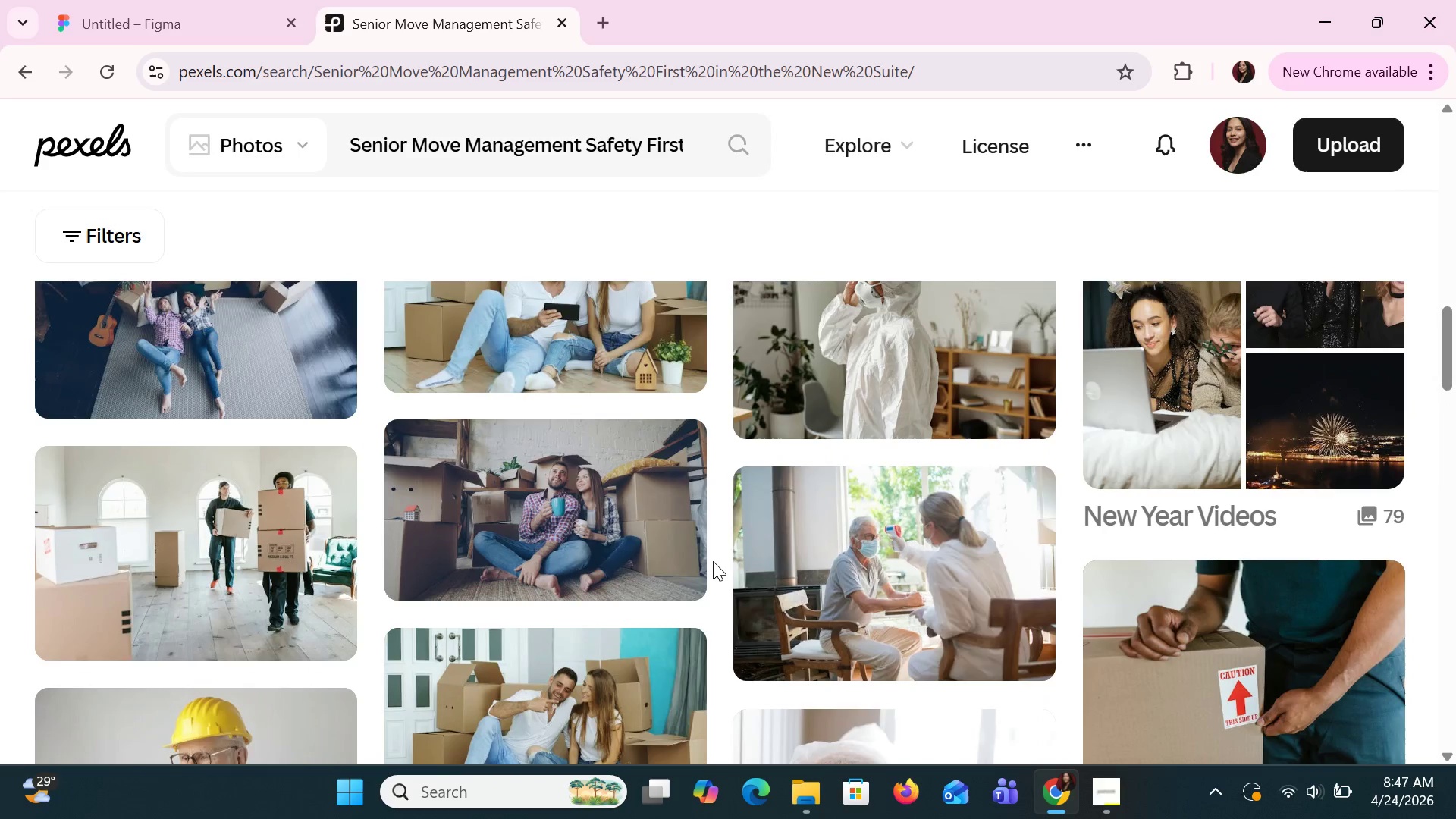 
scroll: coordinate [713, 561], scroll_direction: down, amount: 1.0
 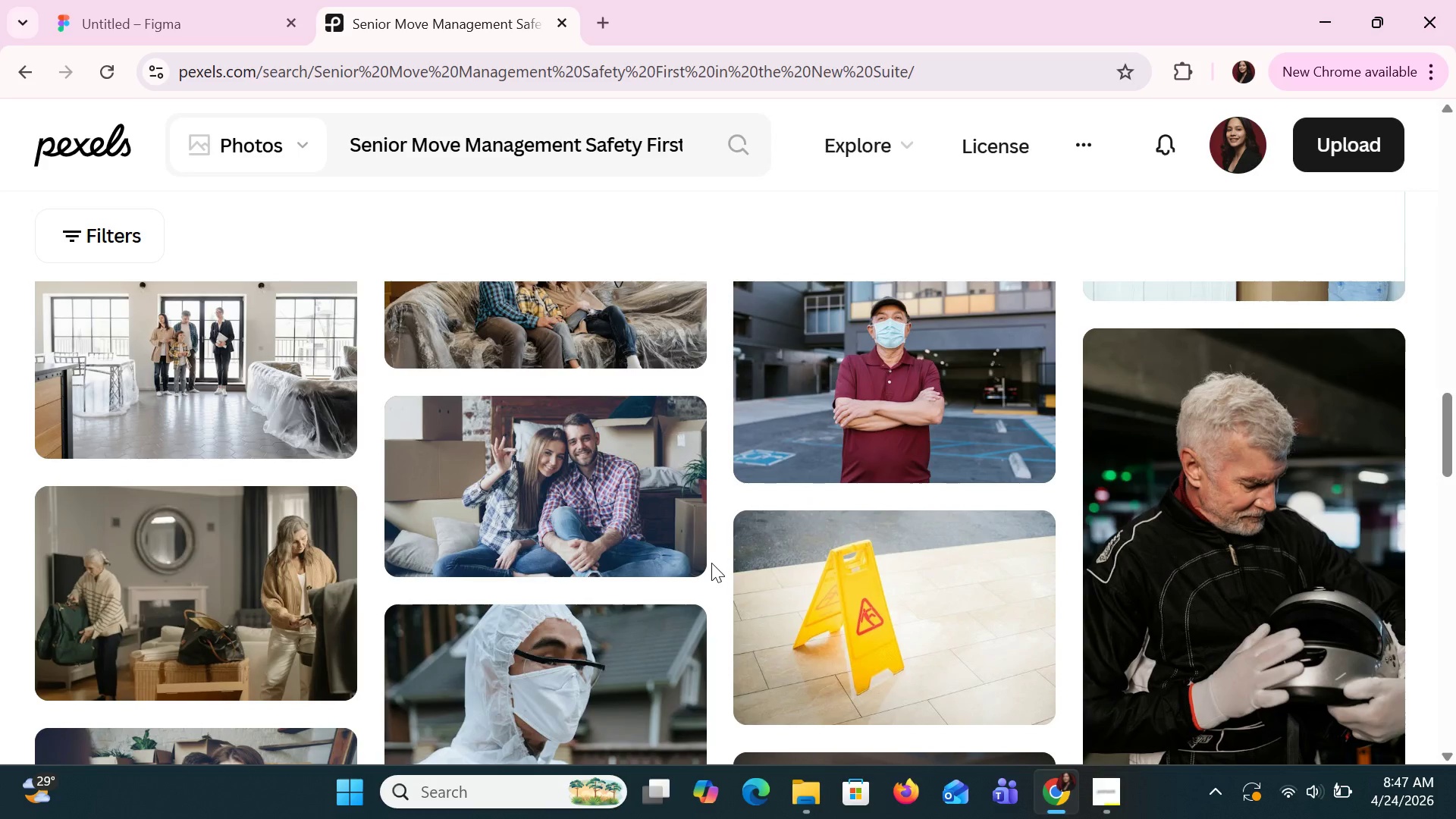 
mouse_move([271, 582])
 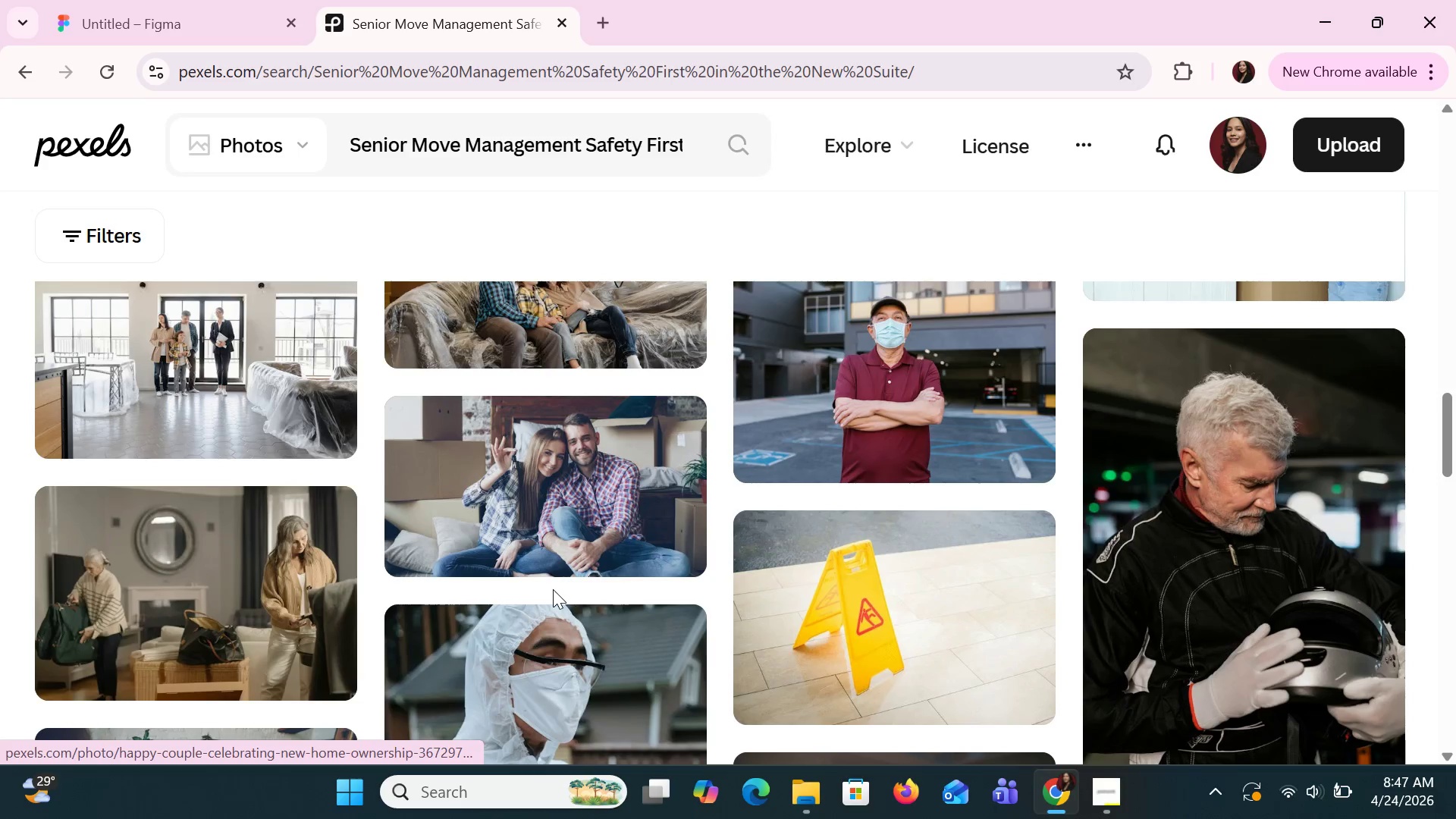 
scroll: coordinate [553, 590], scroll_direction: down, amount: 8.0
 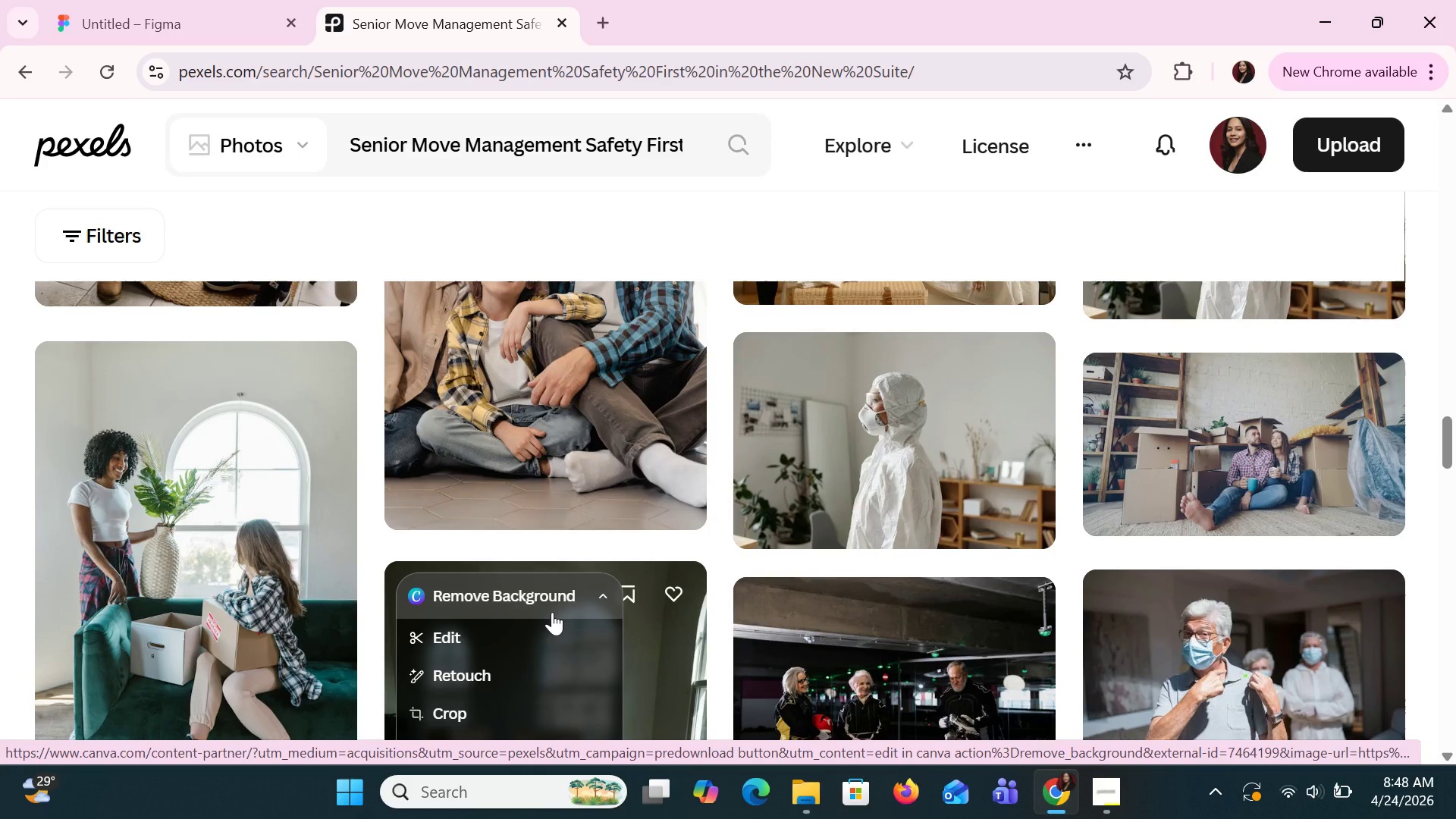 
wait(6.98)
 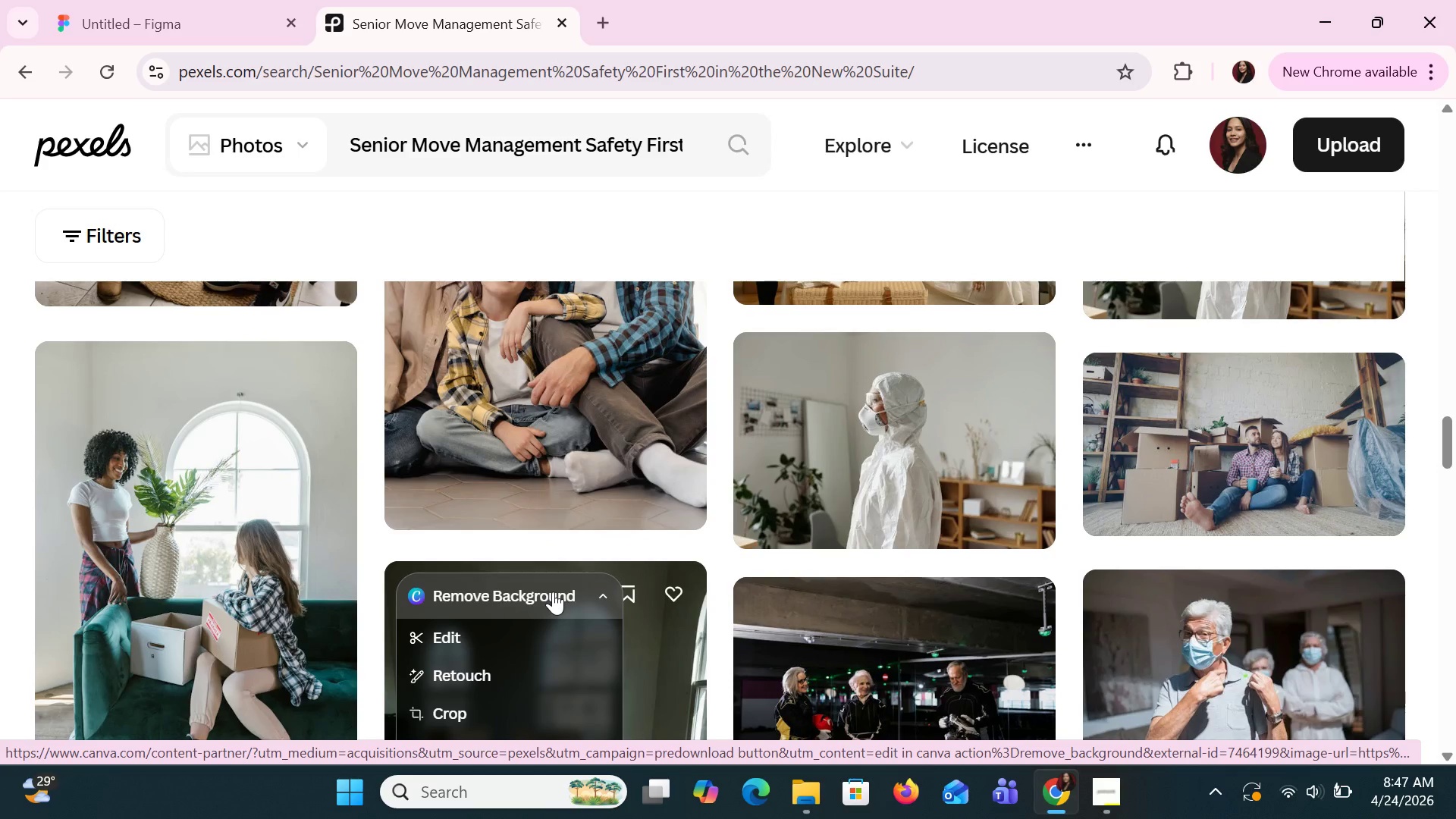 
key(Alt+AltLeft)
 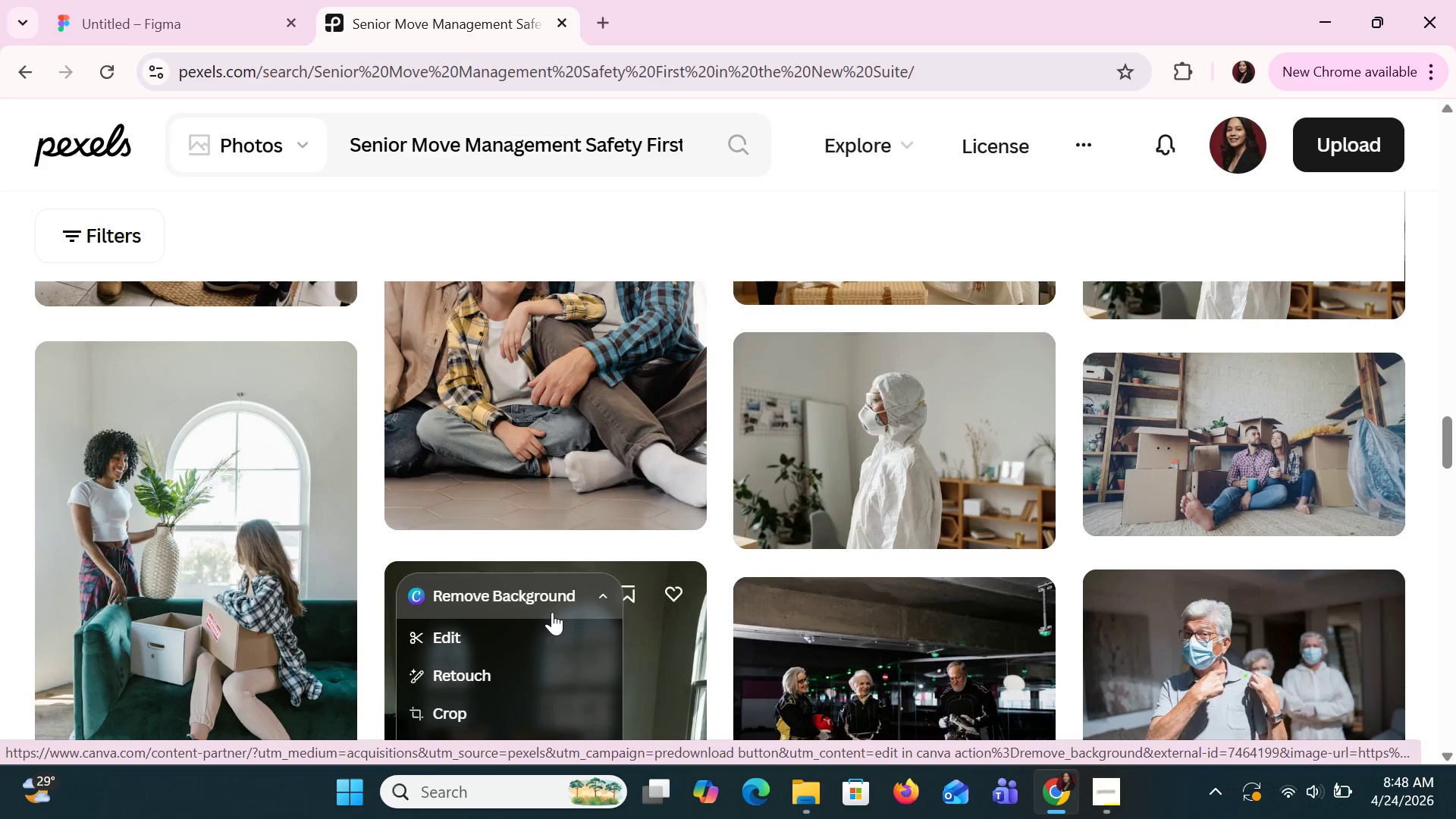 
key(Alt+Tab)